 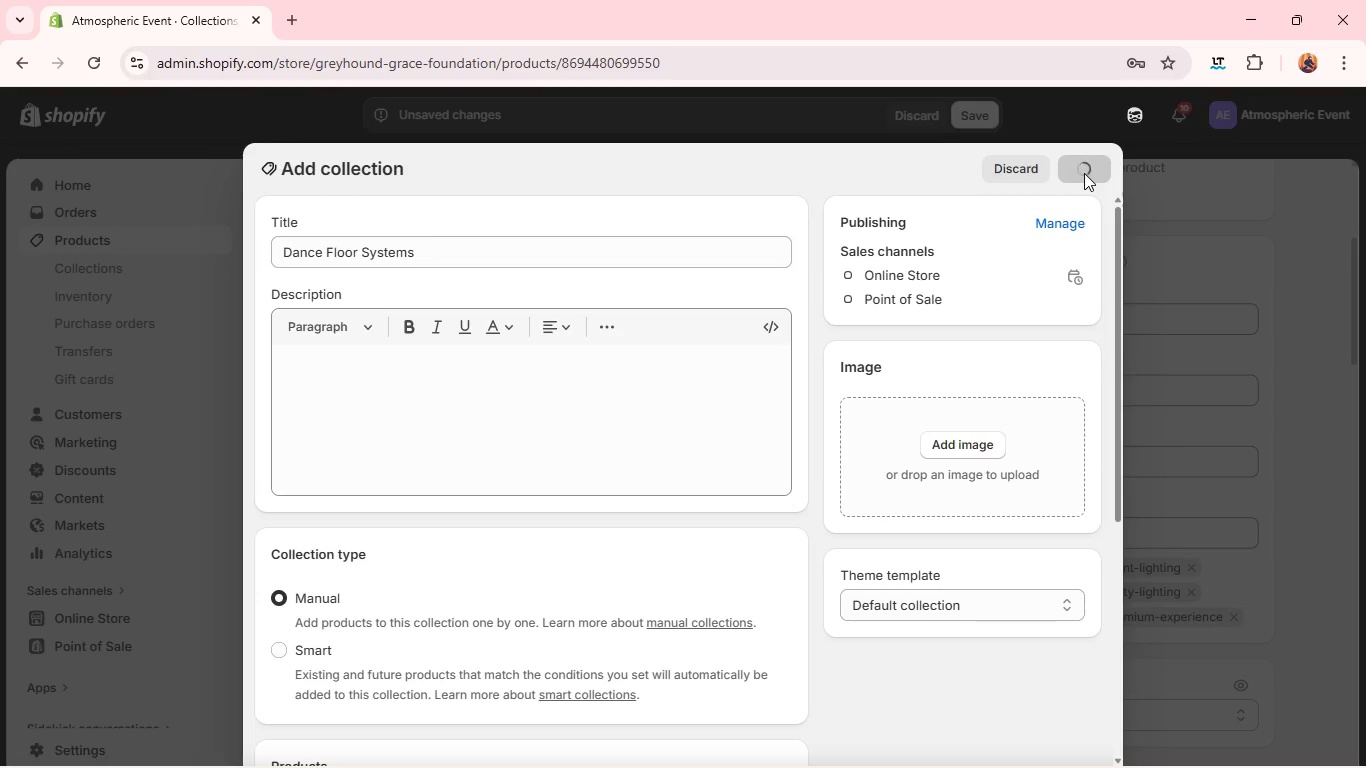 
left_click([892, 344])
 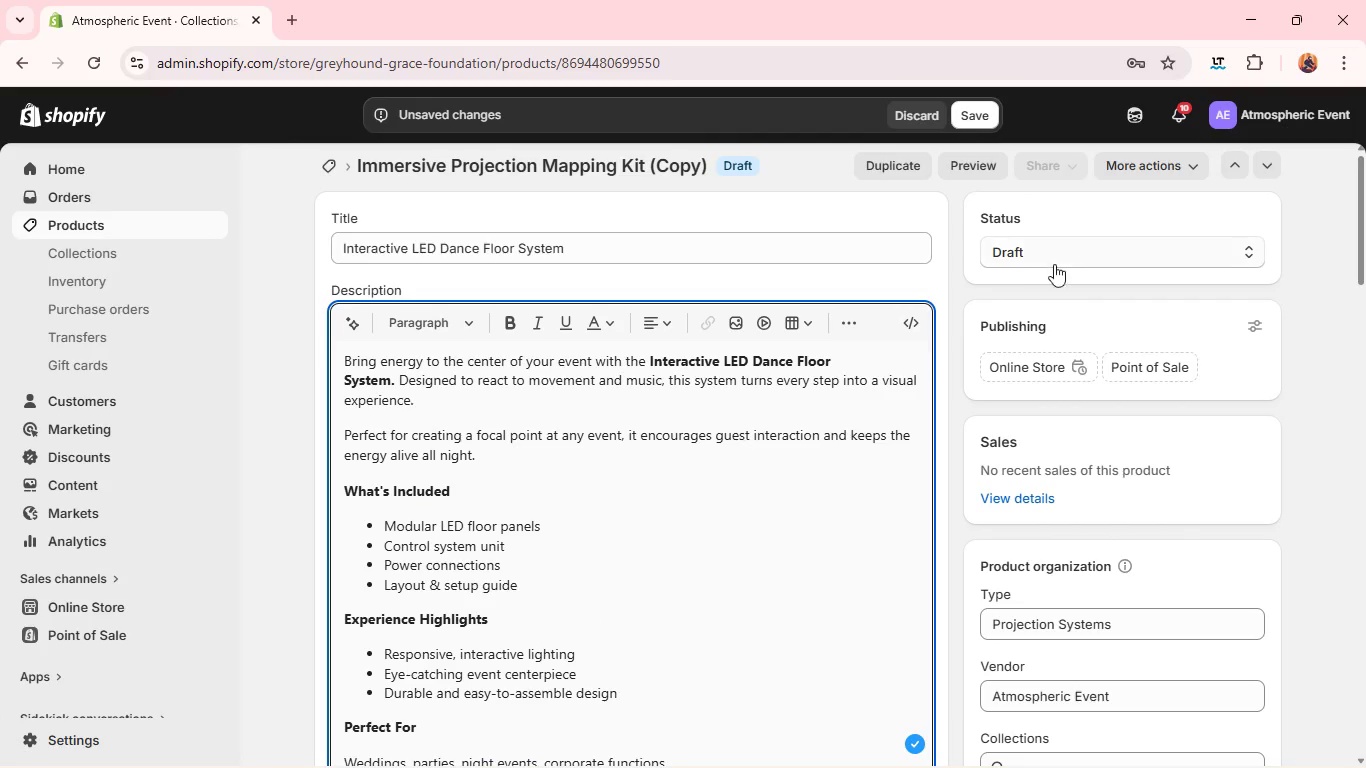 
left_click([1064, 260])
 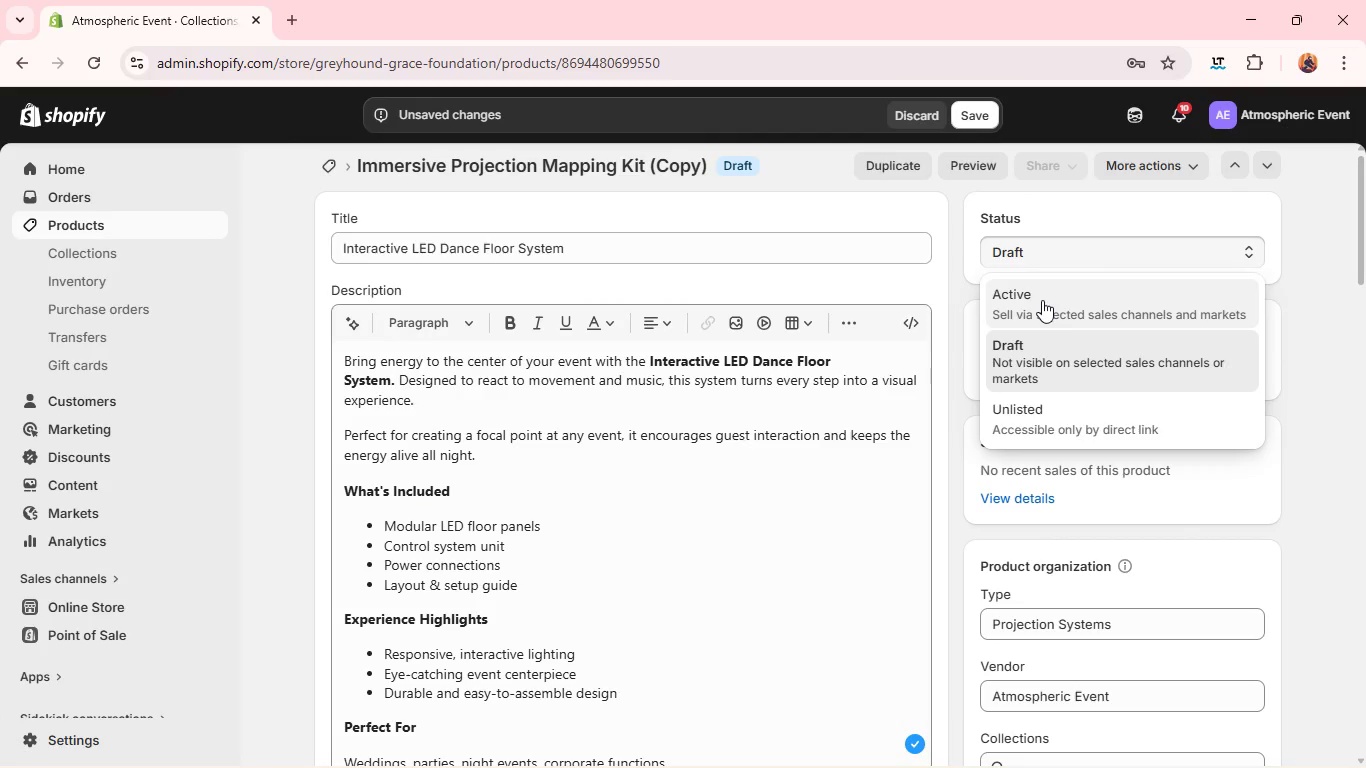 
left_click([1042, 300])
 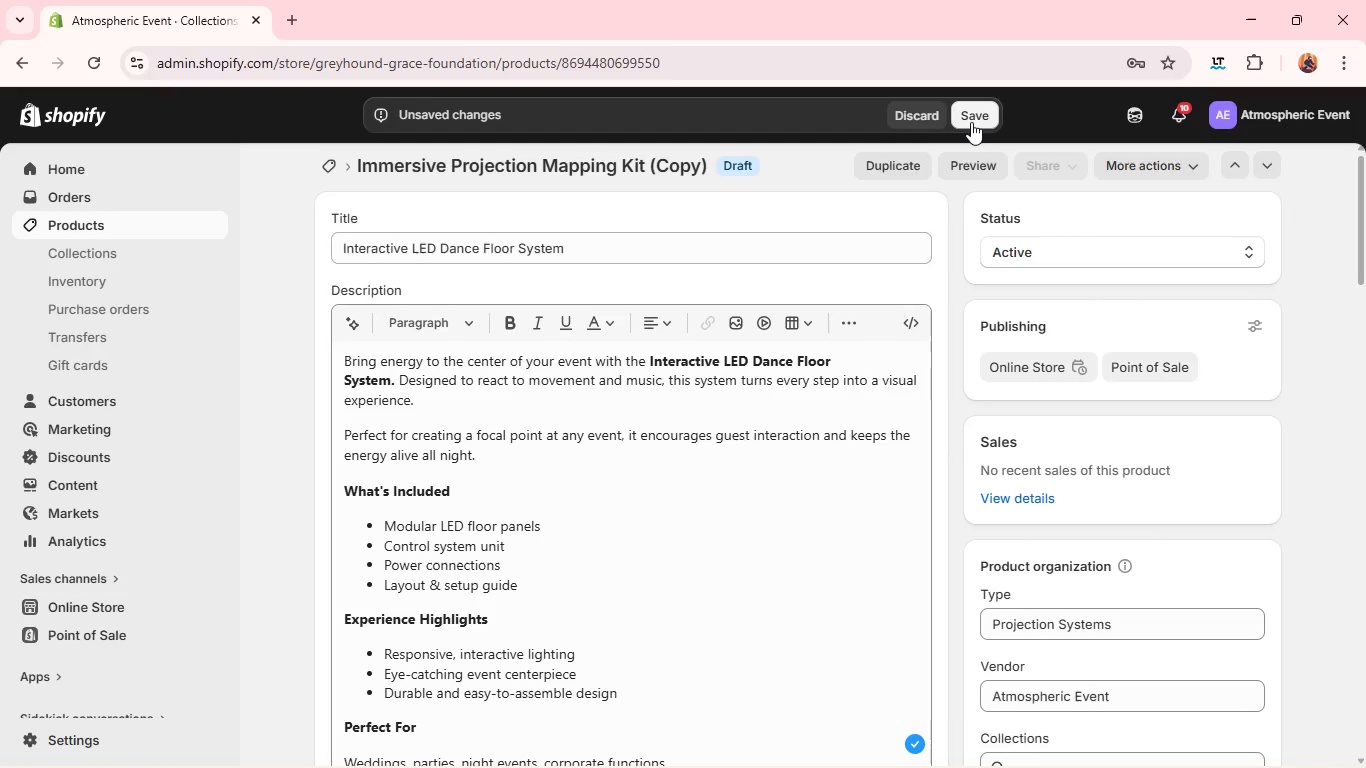 
left_click([971, 122])
 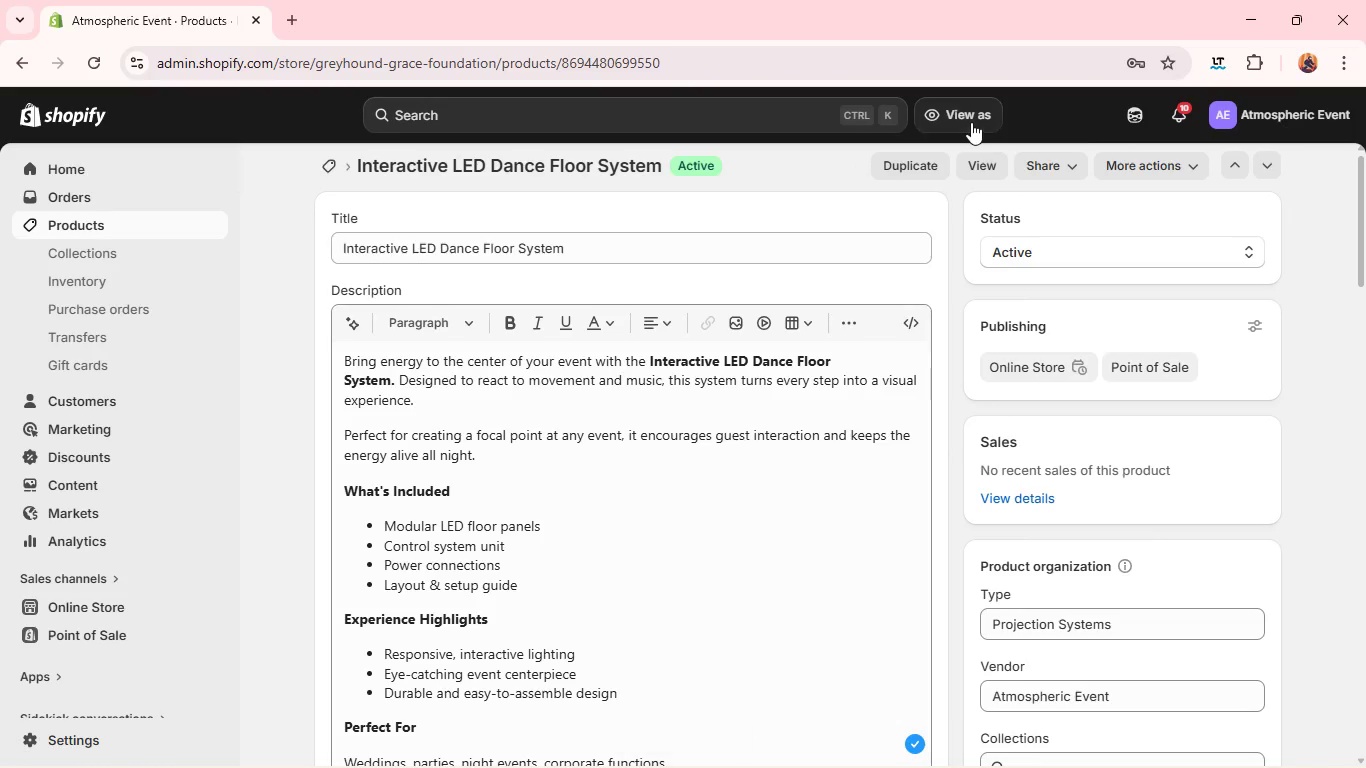 
wait(19.02)
 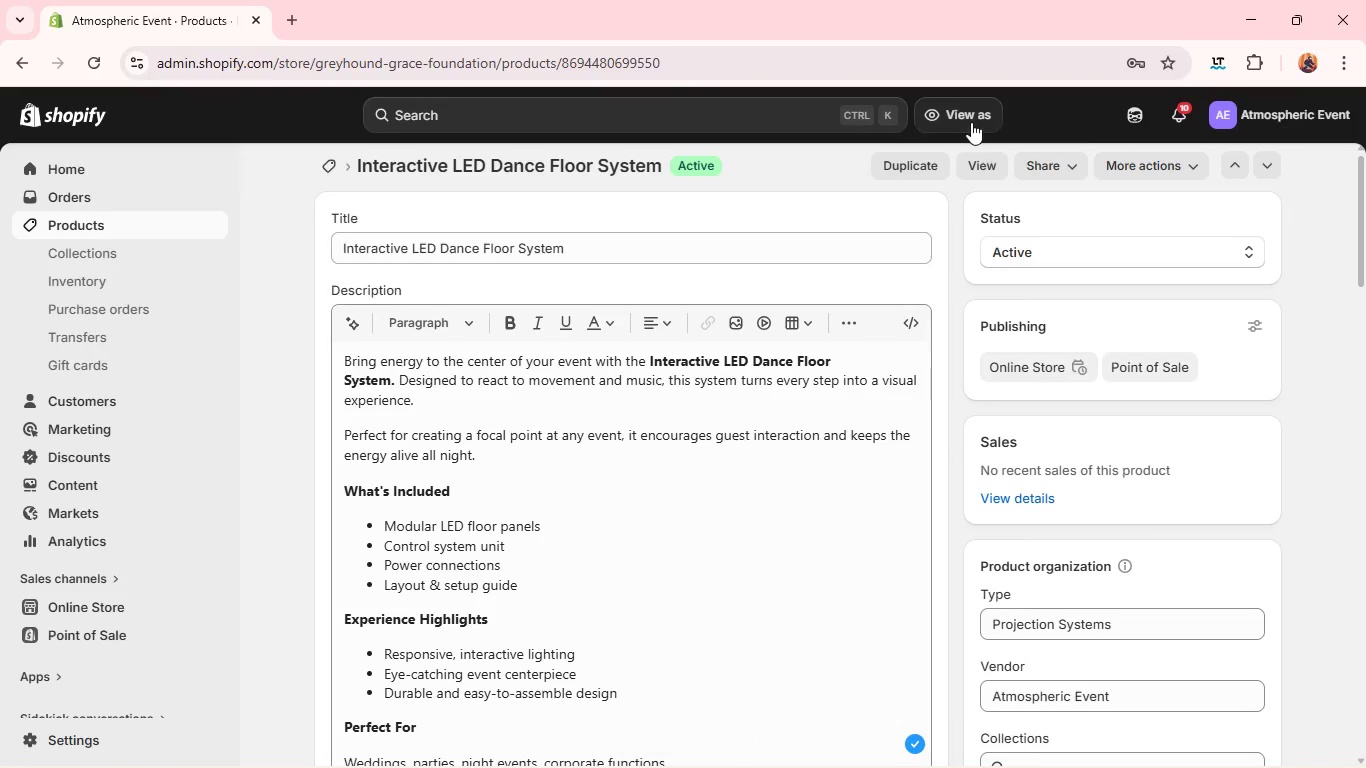 
left_click([932, 172])
 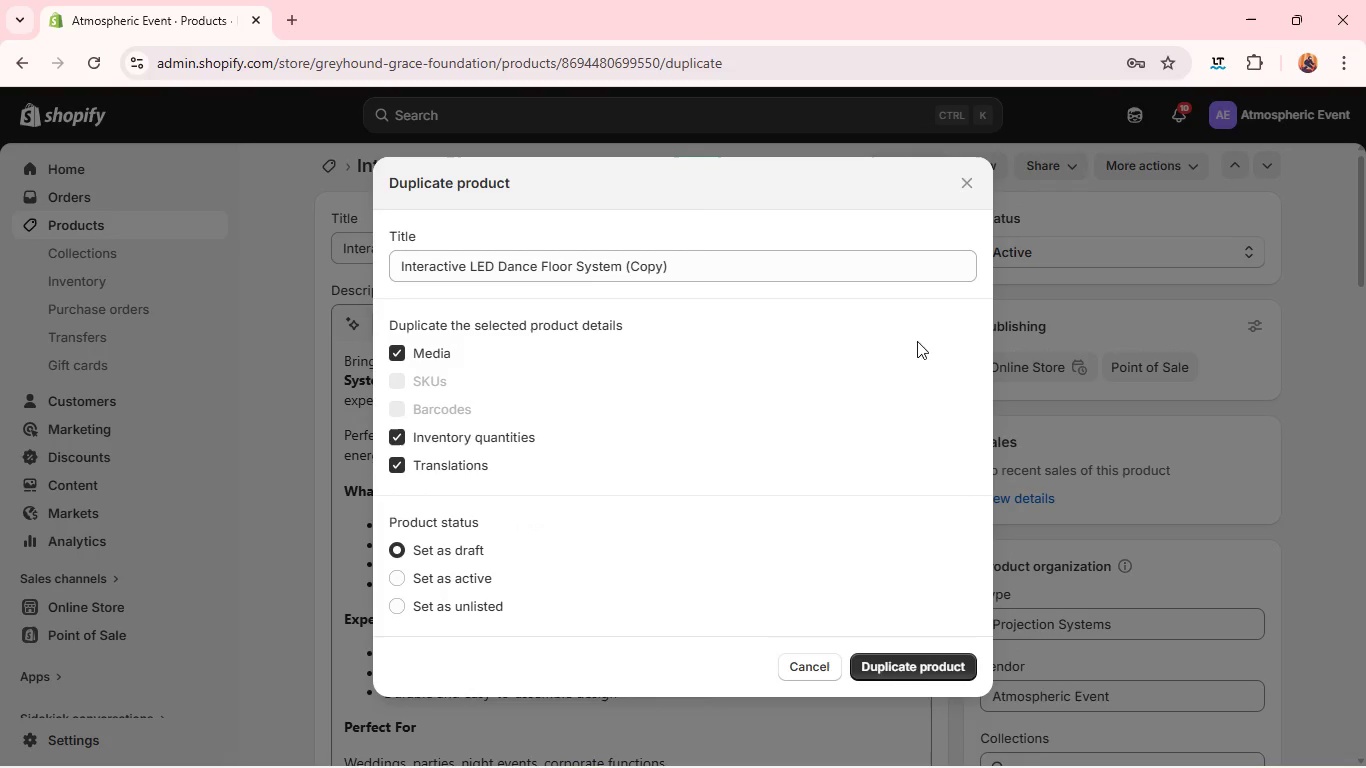 
wait(6.22)
 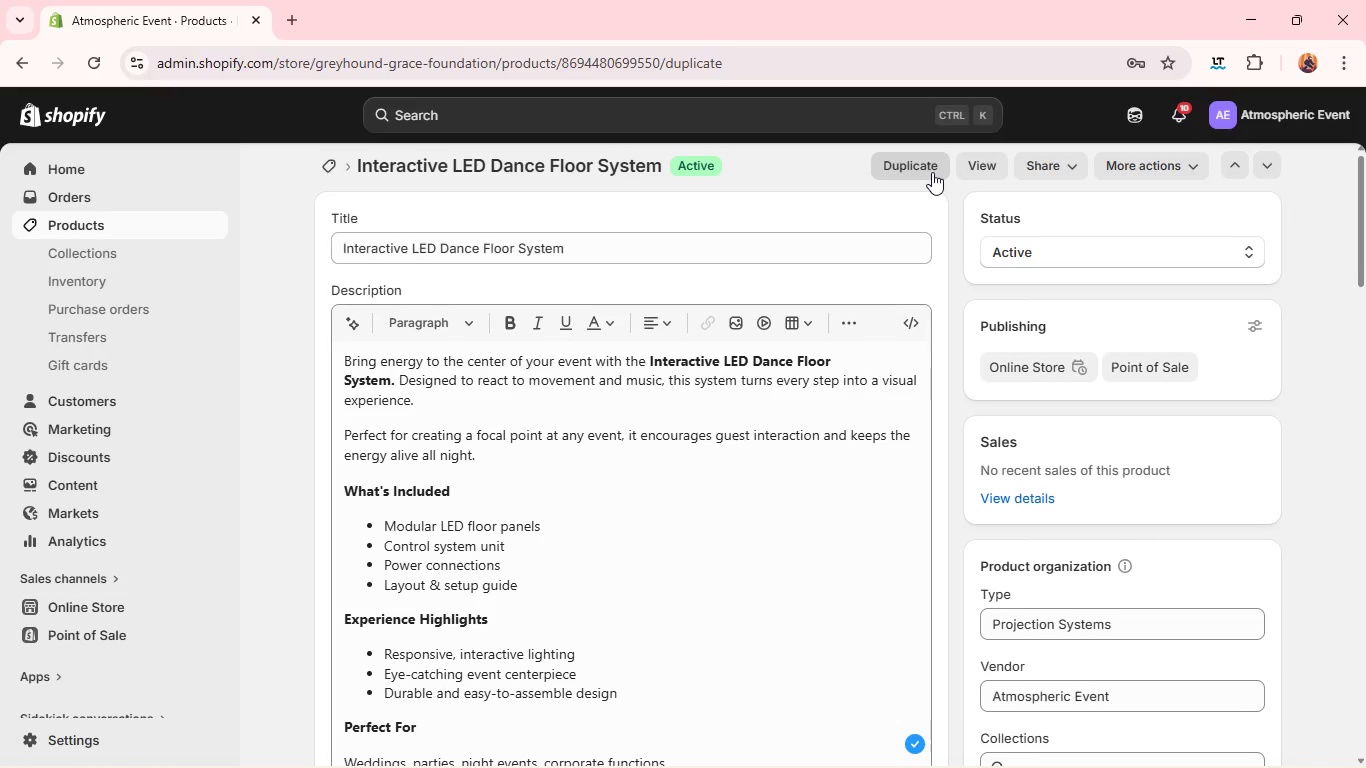 
left_click([918, 671])
 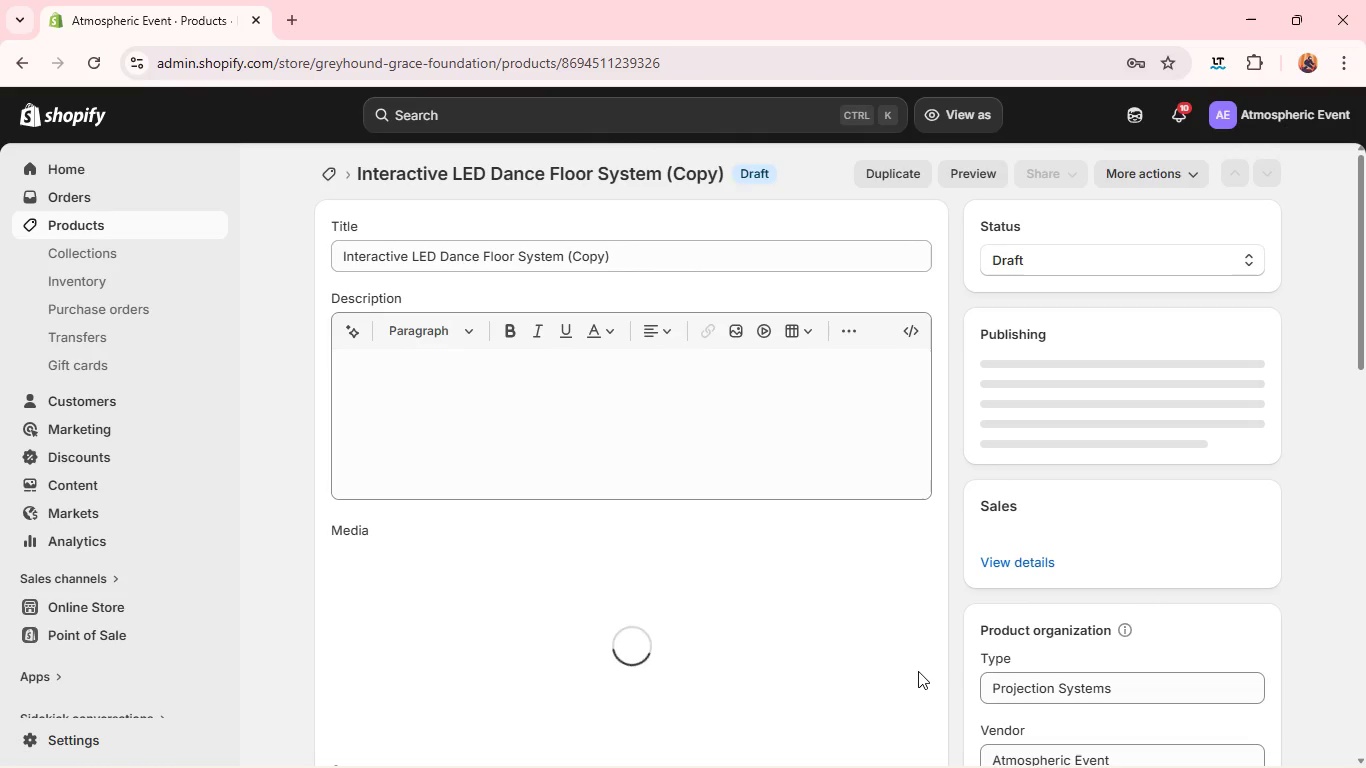 
wait(13.64)
 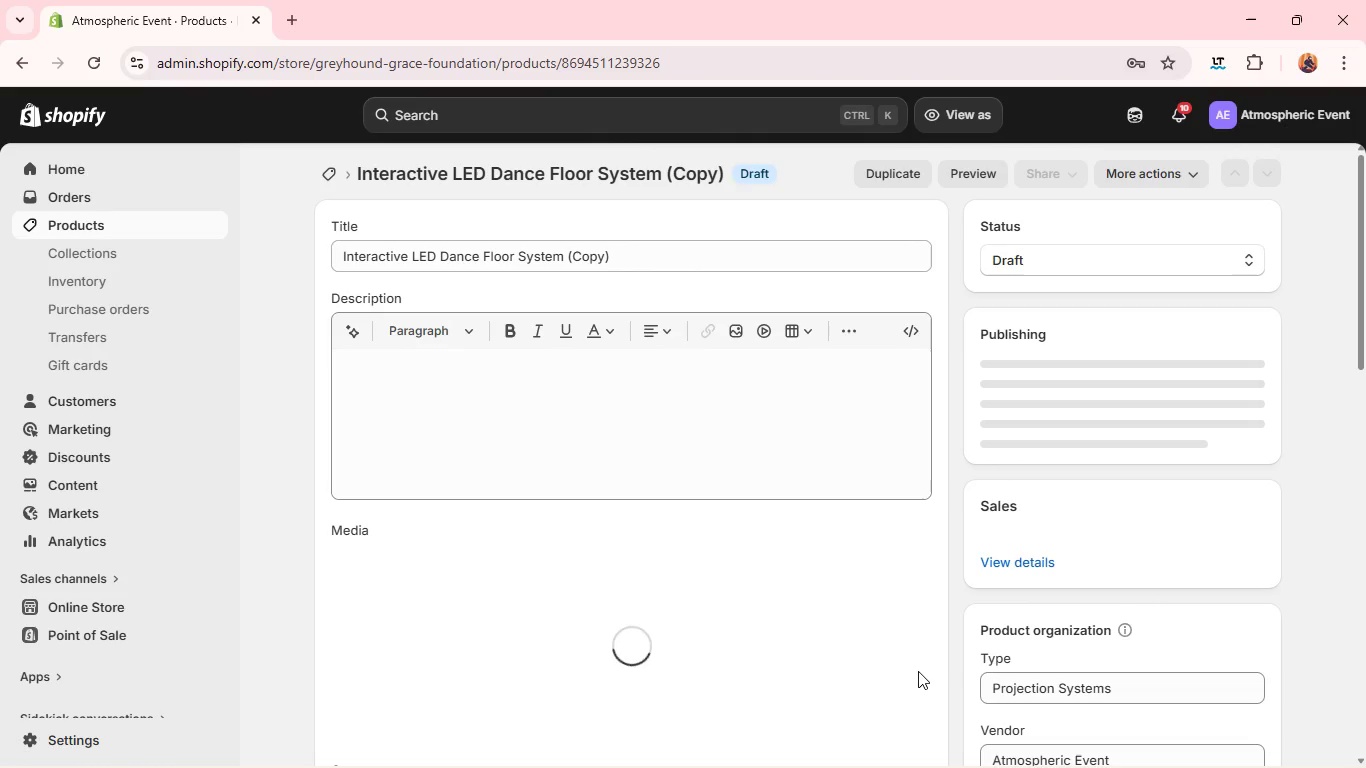 
double_click([788, 262])
 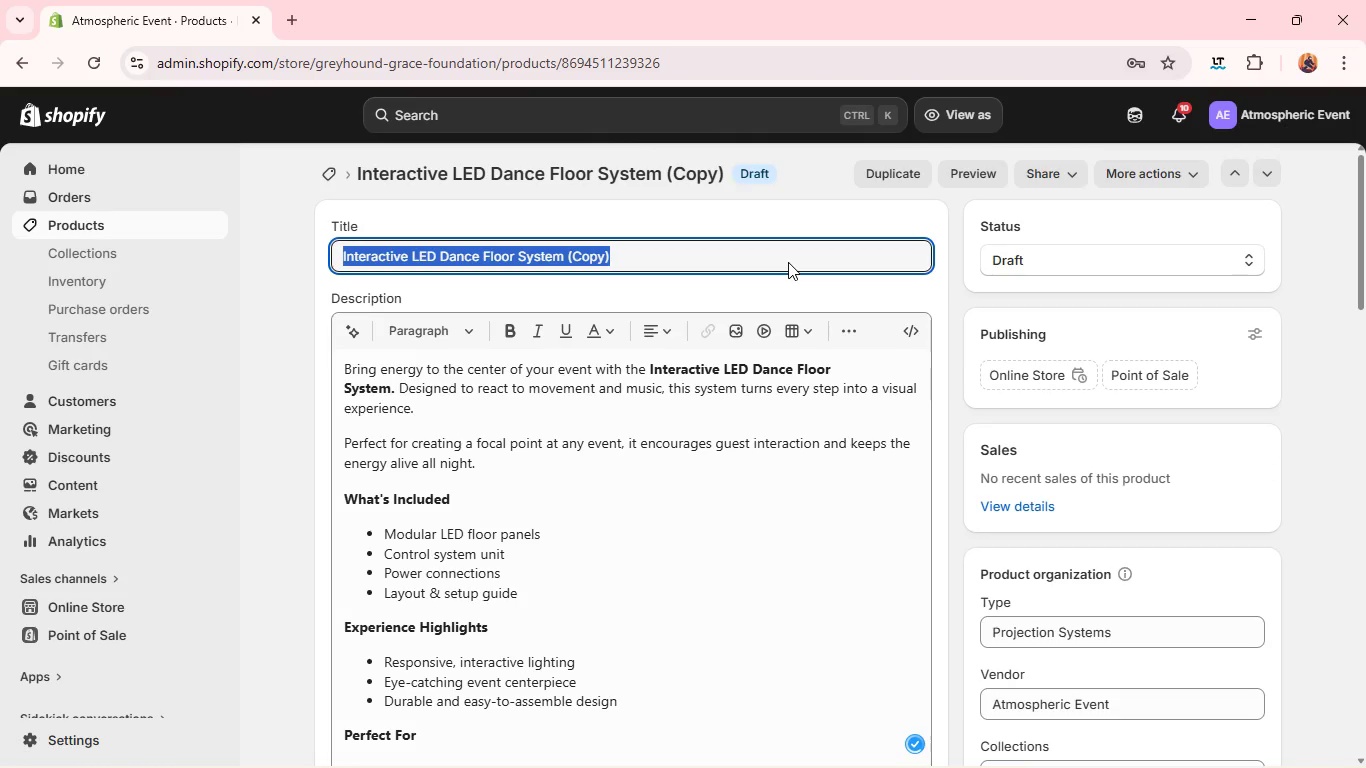 
triple_click([788, 262])
 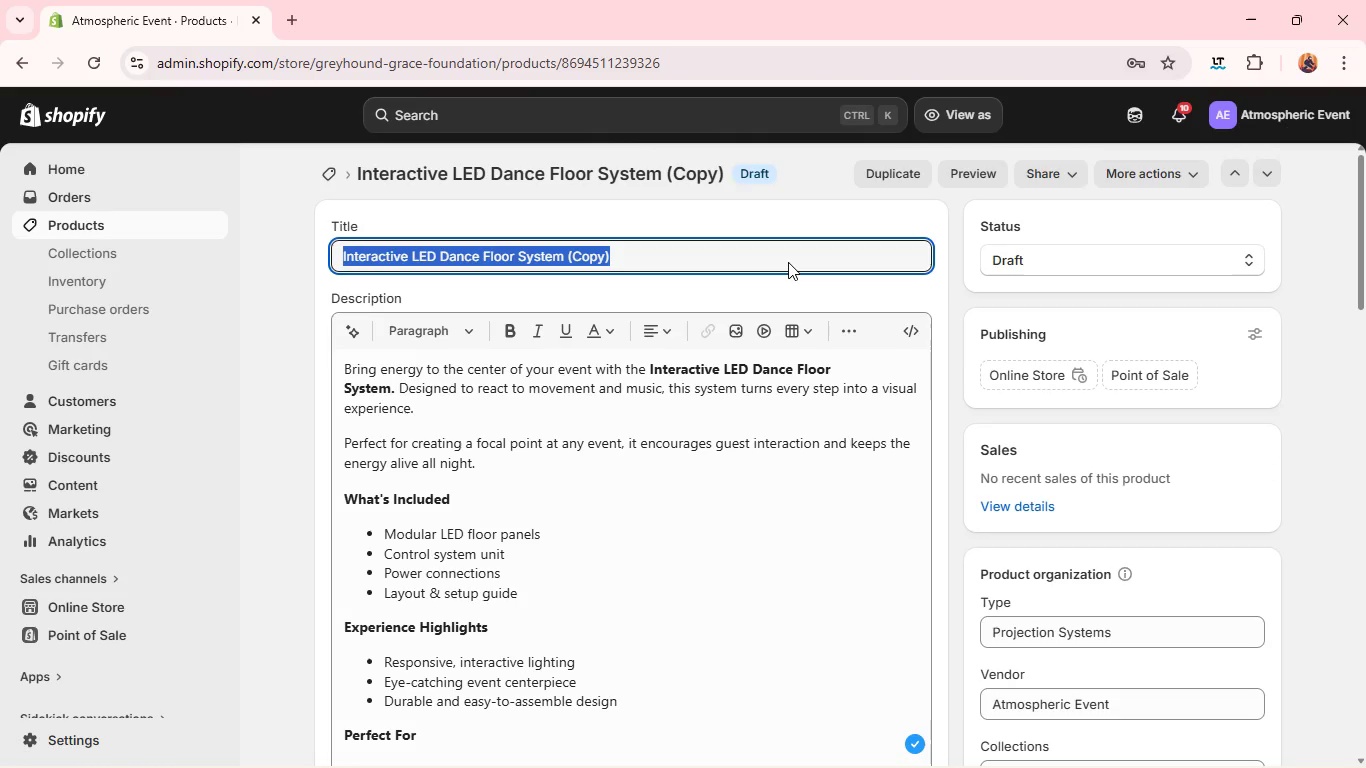 
key(Backspace)
 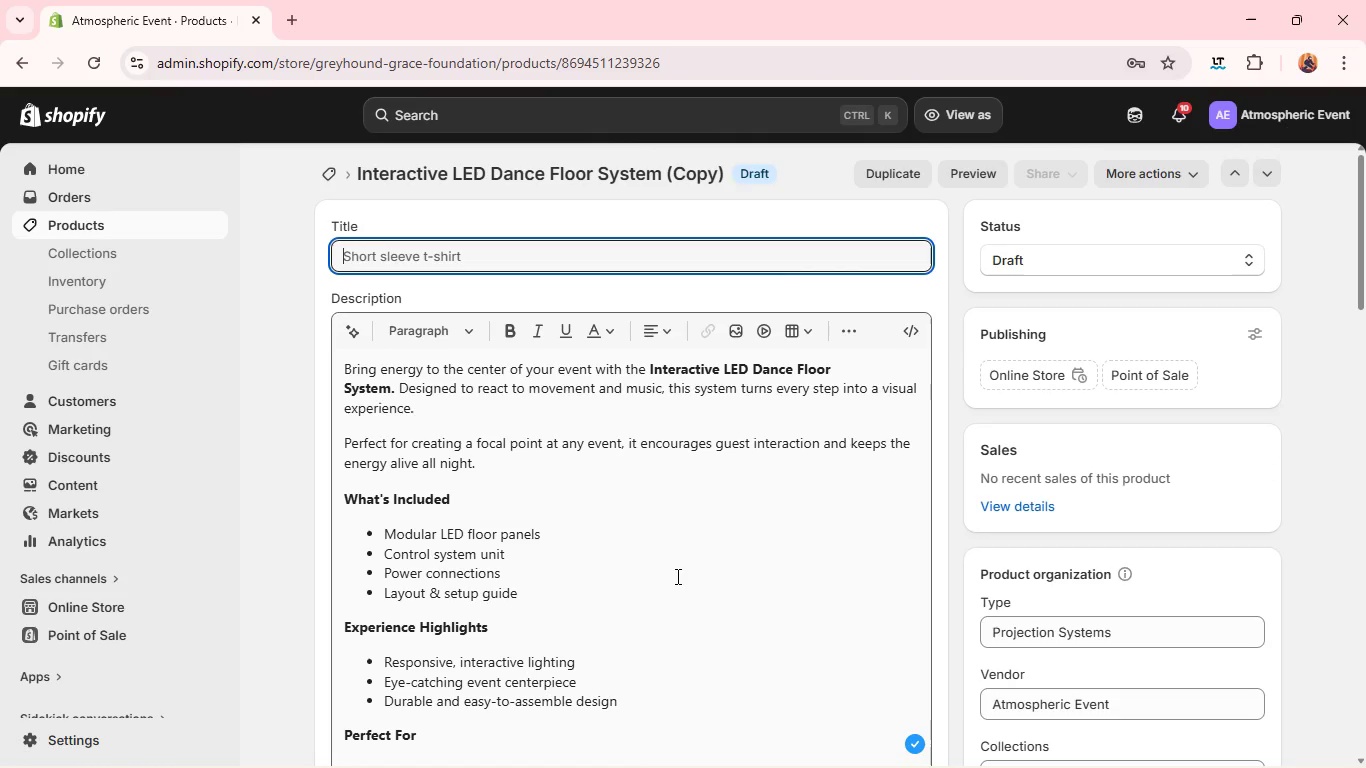 
left_click([676, 576])
 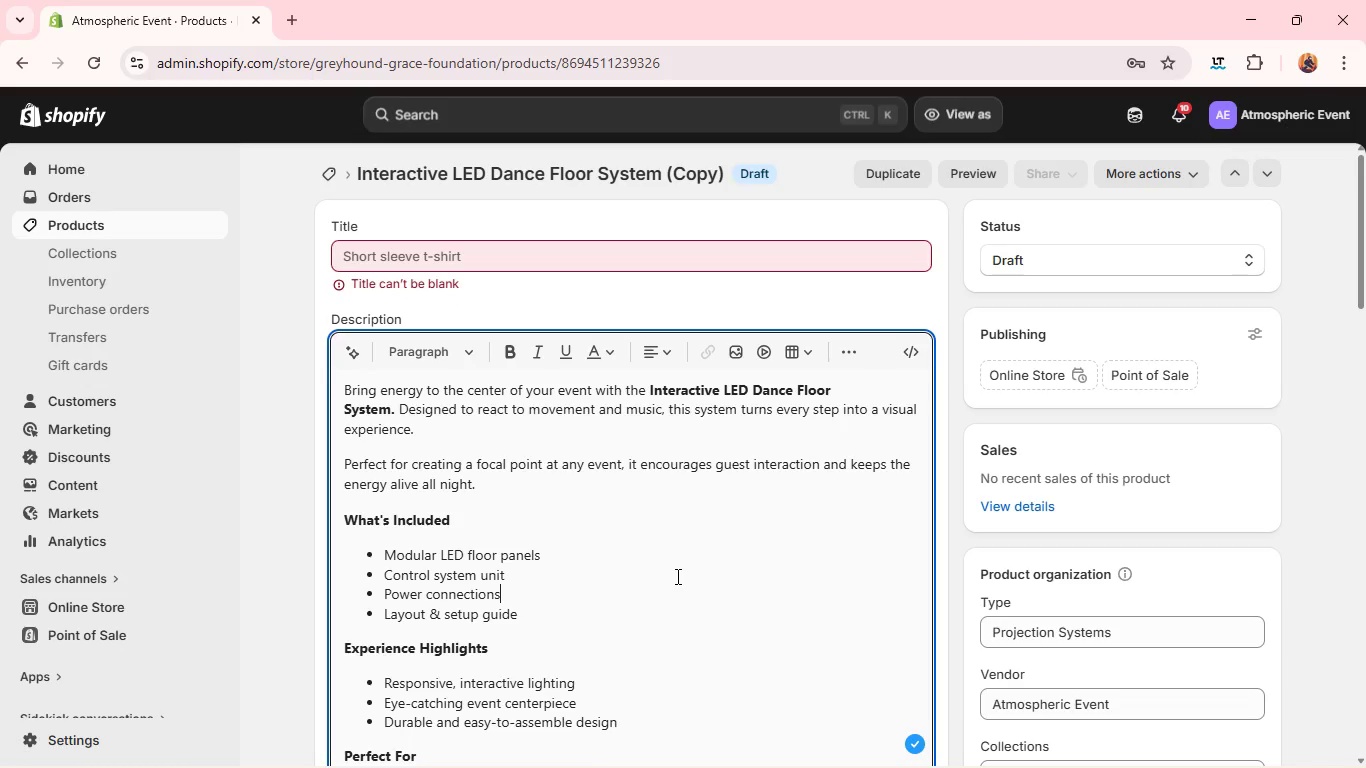 
key(Control+A)
 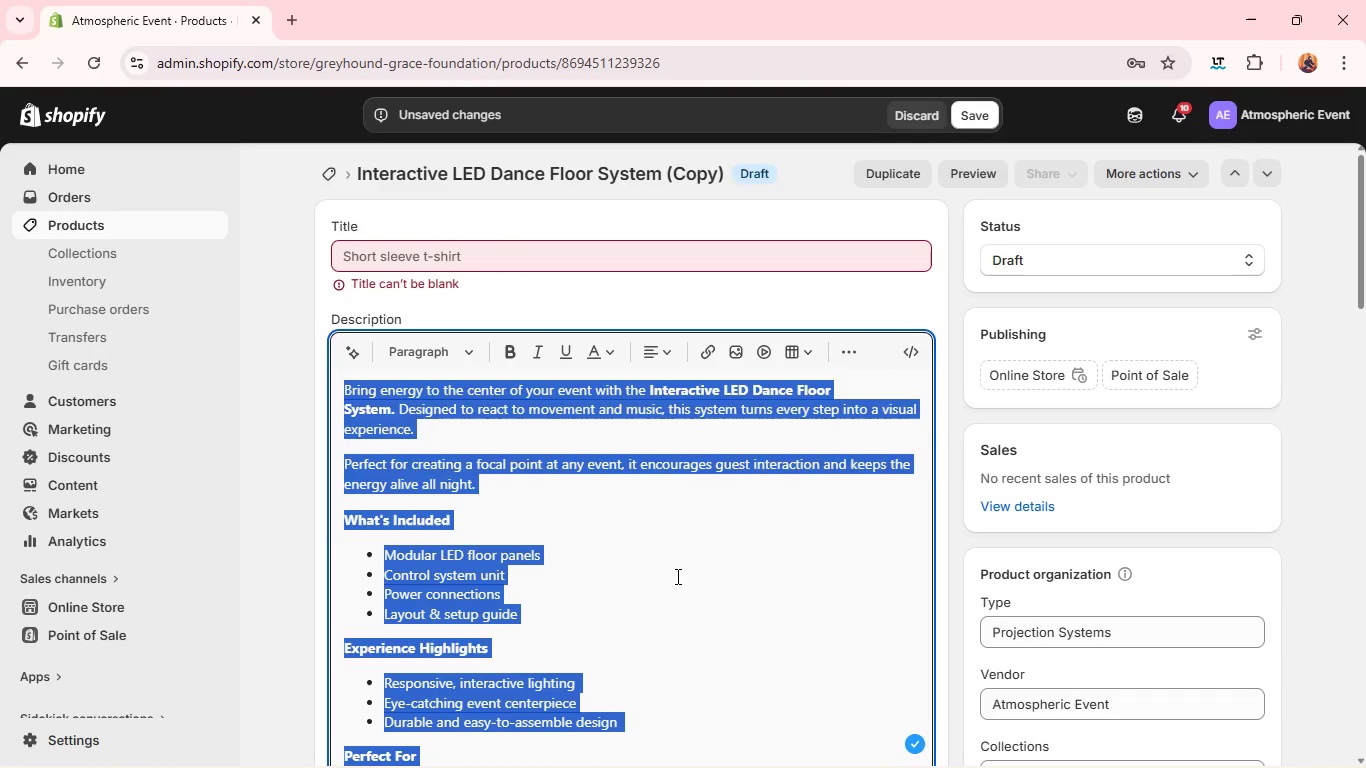 
key(Backspace)
 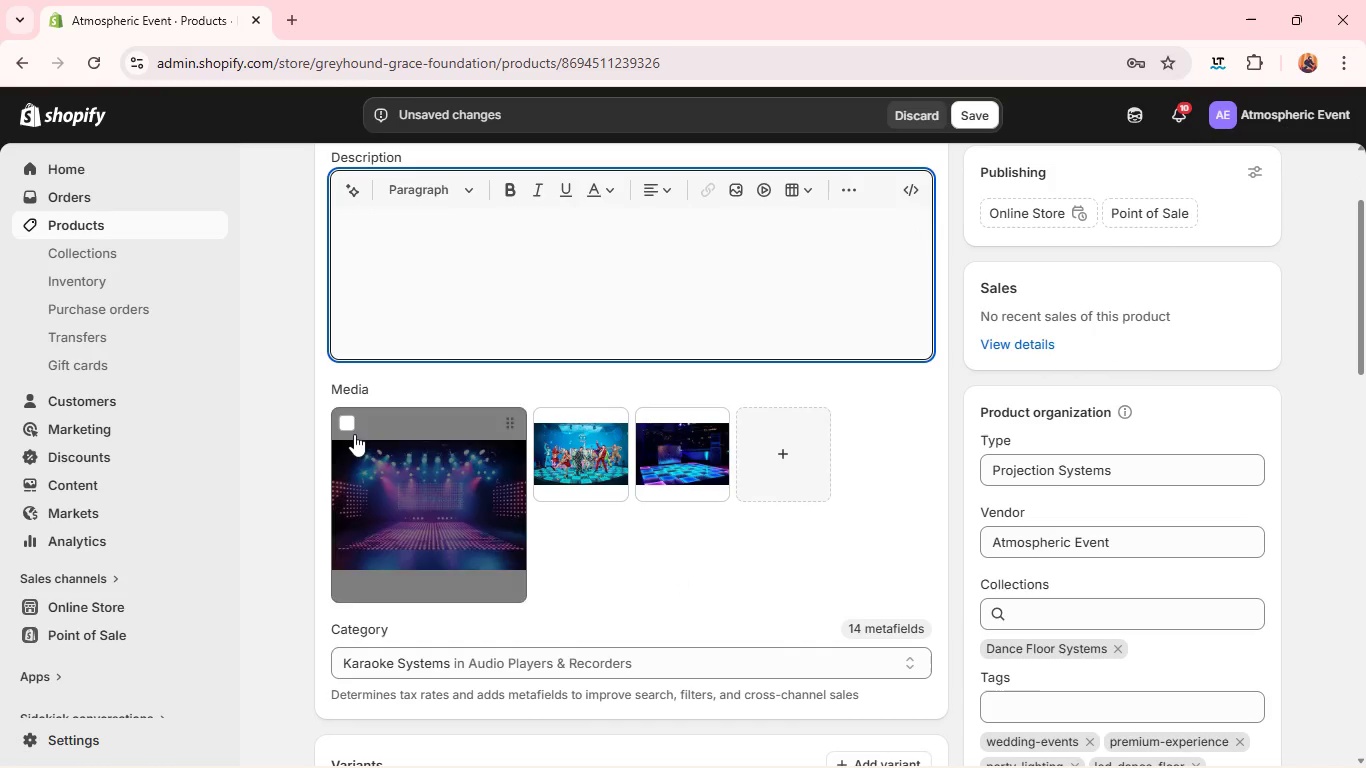 
left_click([349, 429])
 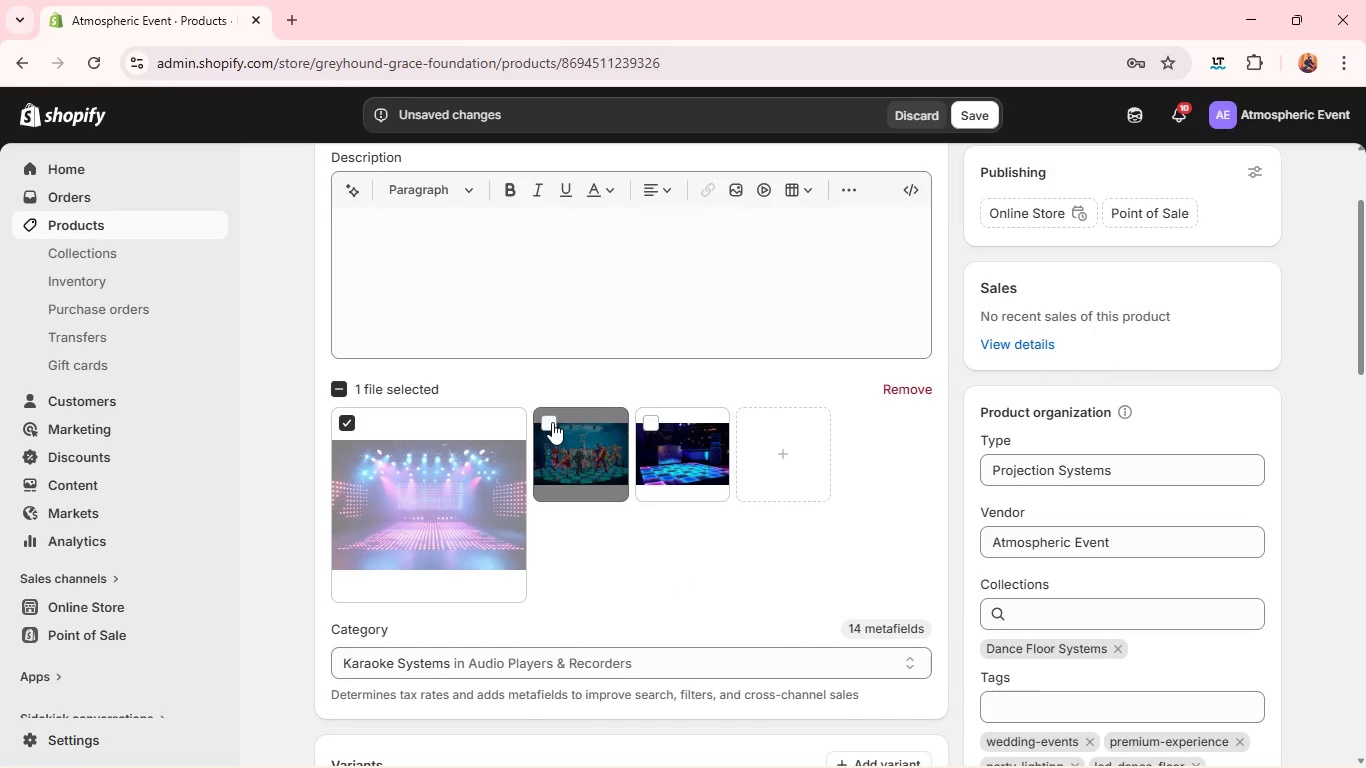 
left_click([552, 422])
 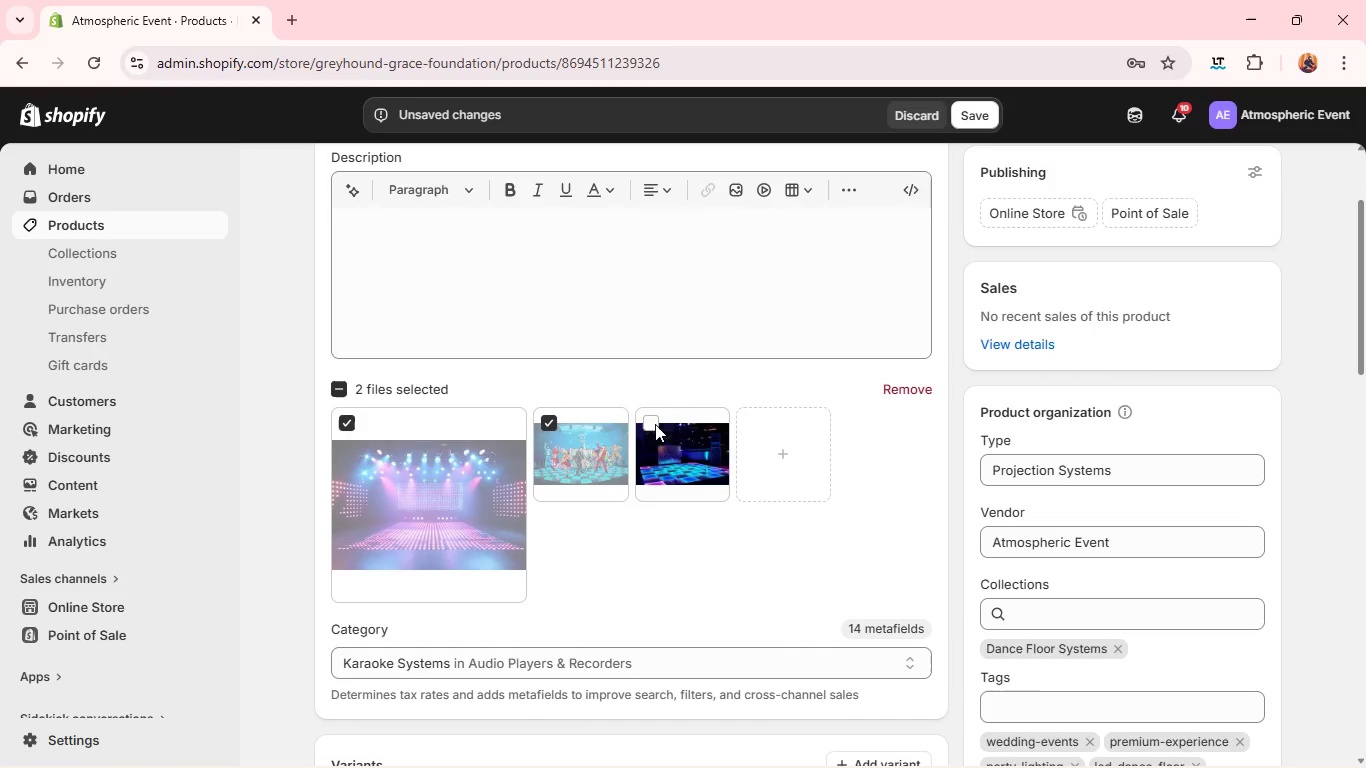 
left_click([655, 424])
 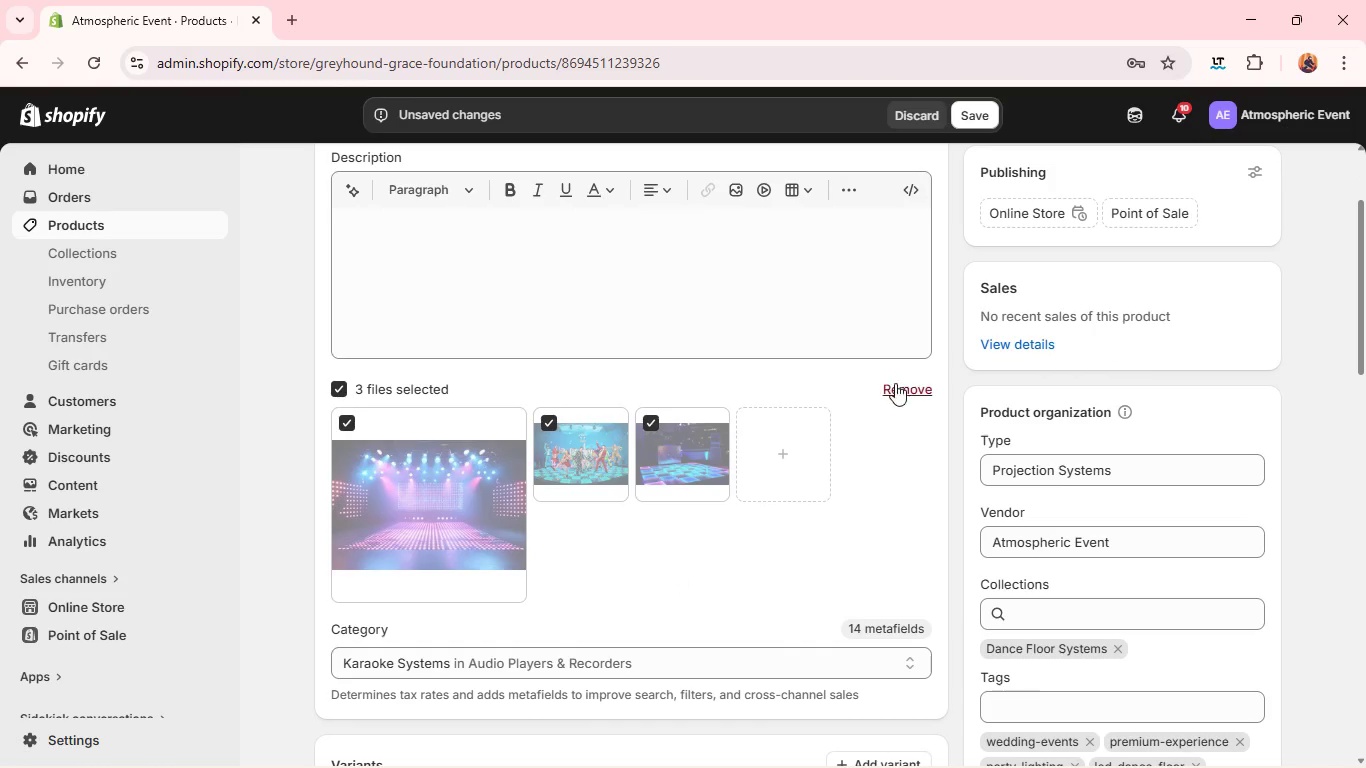 
left_click([895, 386])
 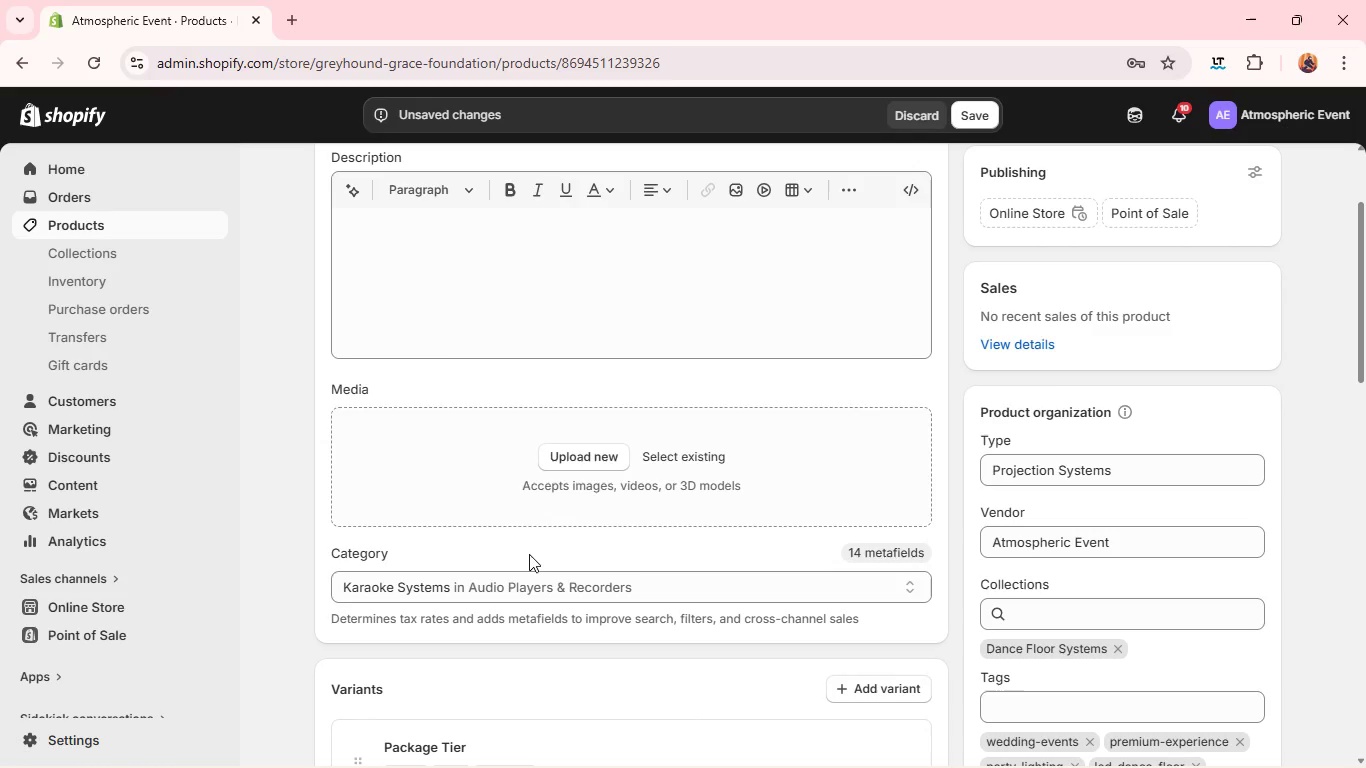 